 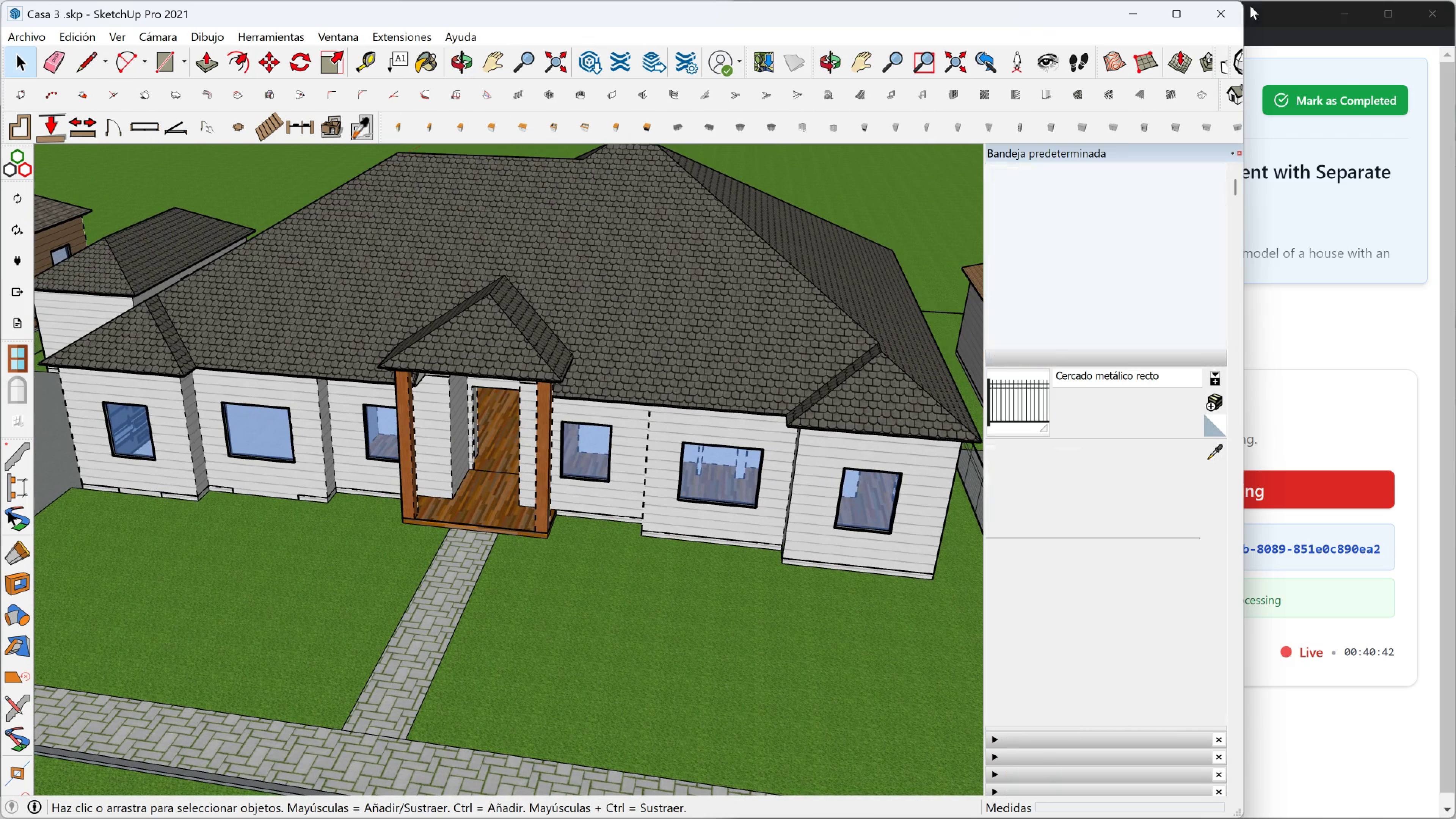 
left_click([1181, 9])
 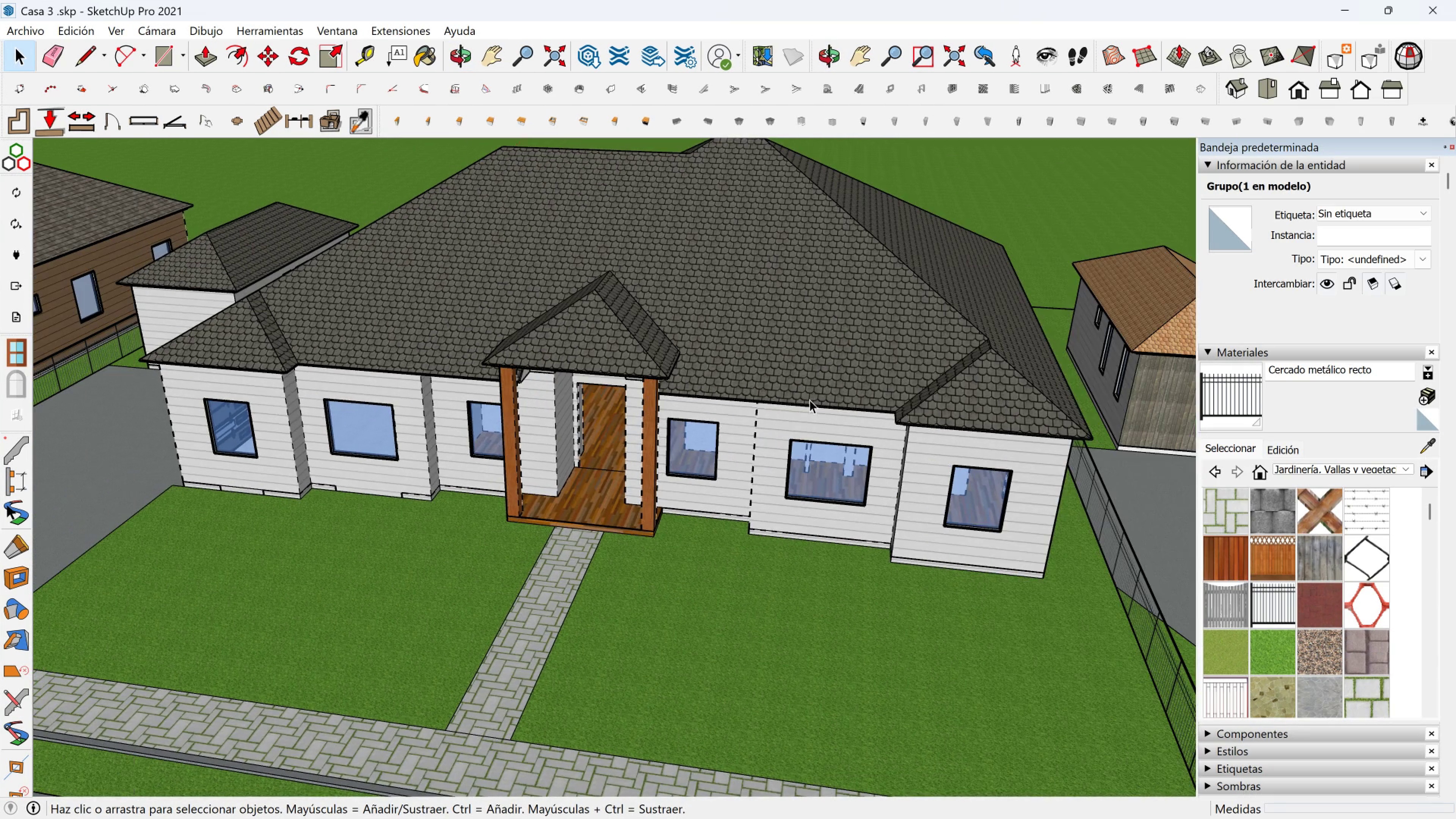 
scroll: coordinate [764, 442], scroll_direction: down, amount: 4.0
 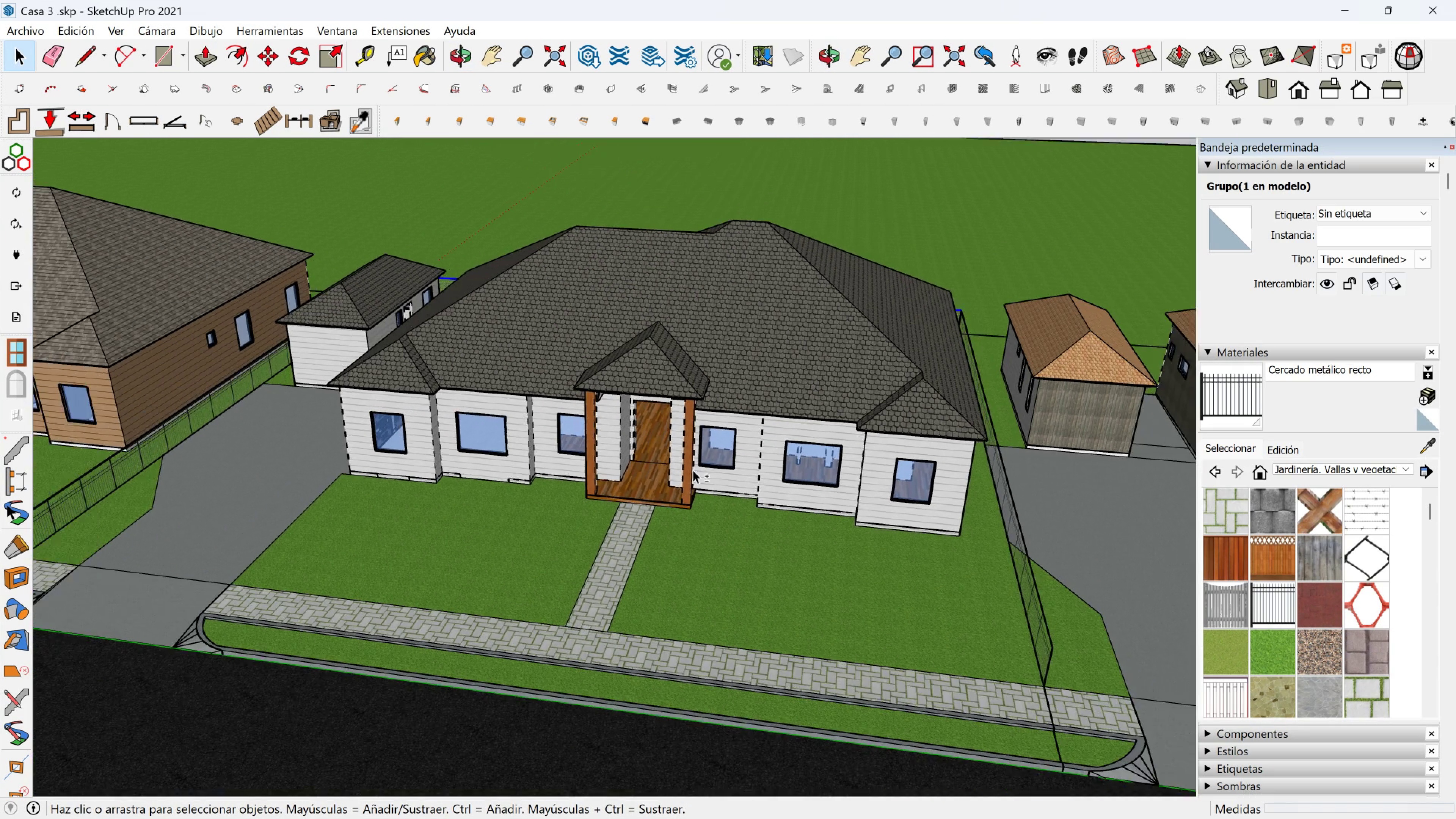 
key(Shift+ShiftLeft)
 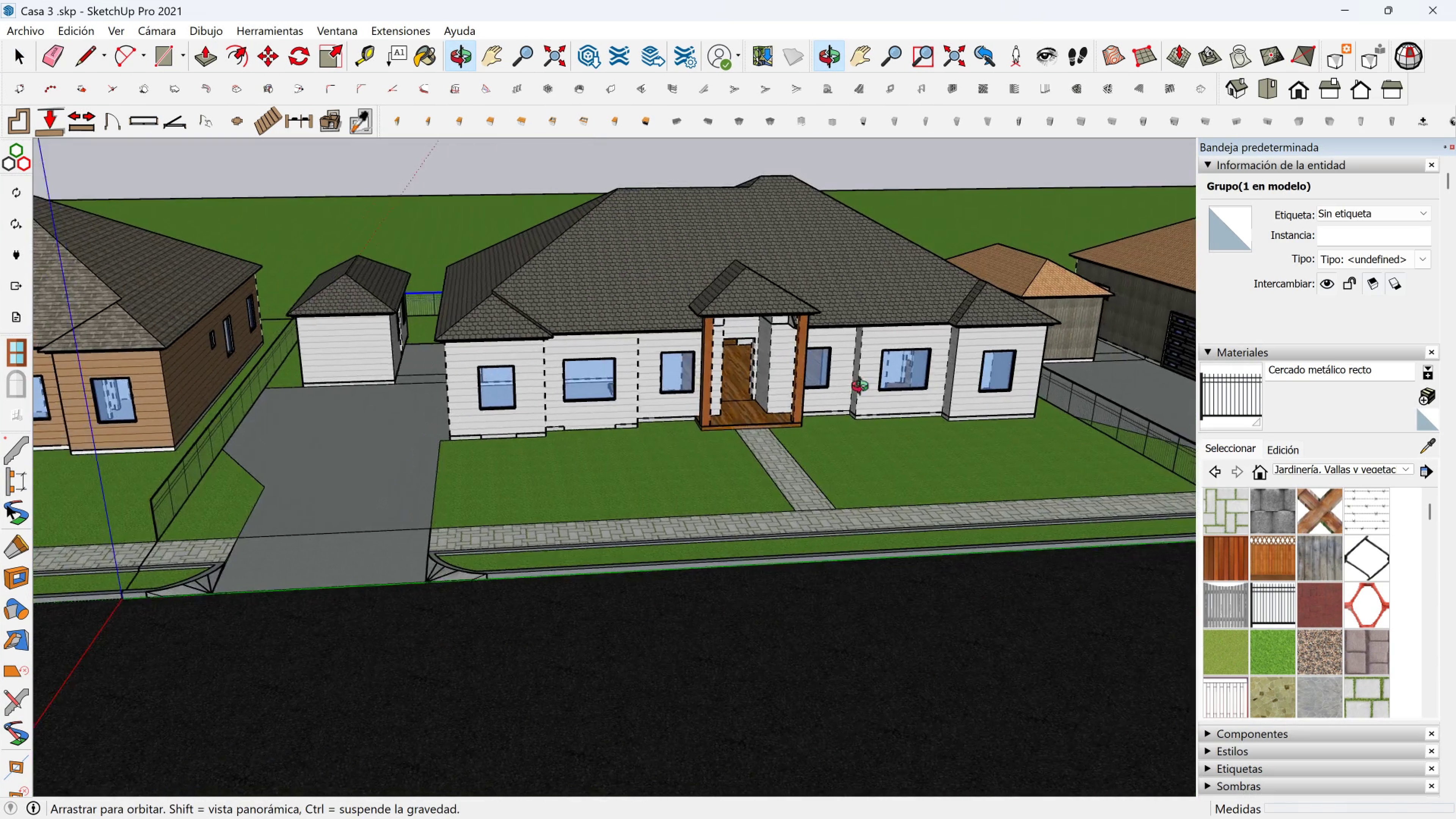 
scroll: coordinate [819, 393], scroll_direction: down, amount: 1.0
 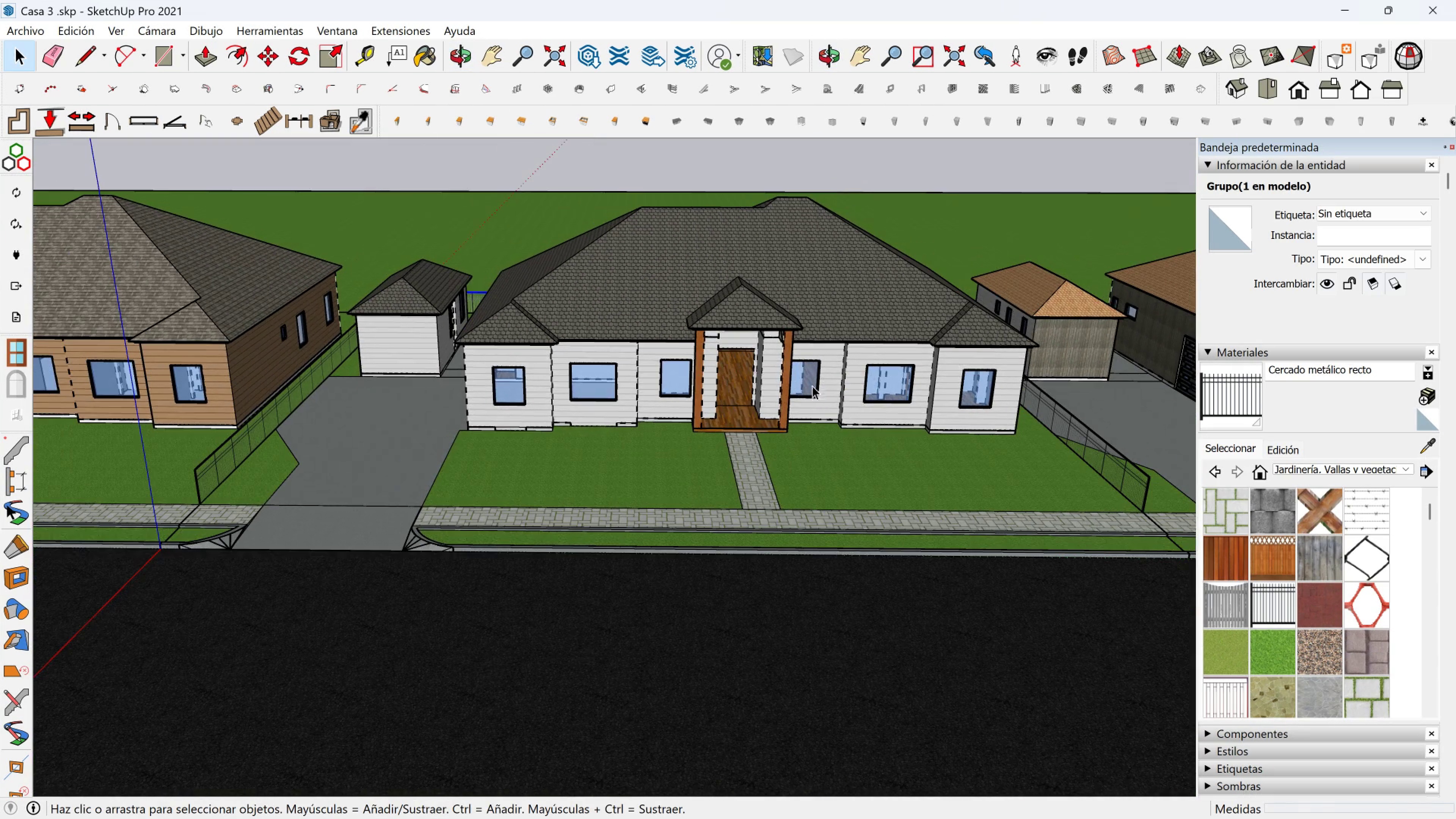 
key(Space)
 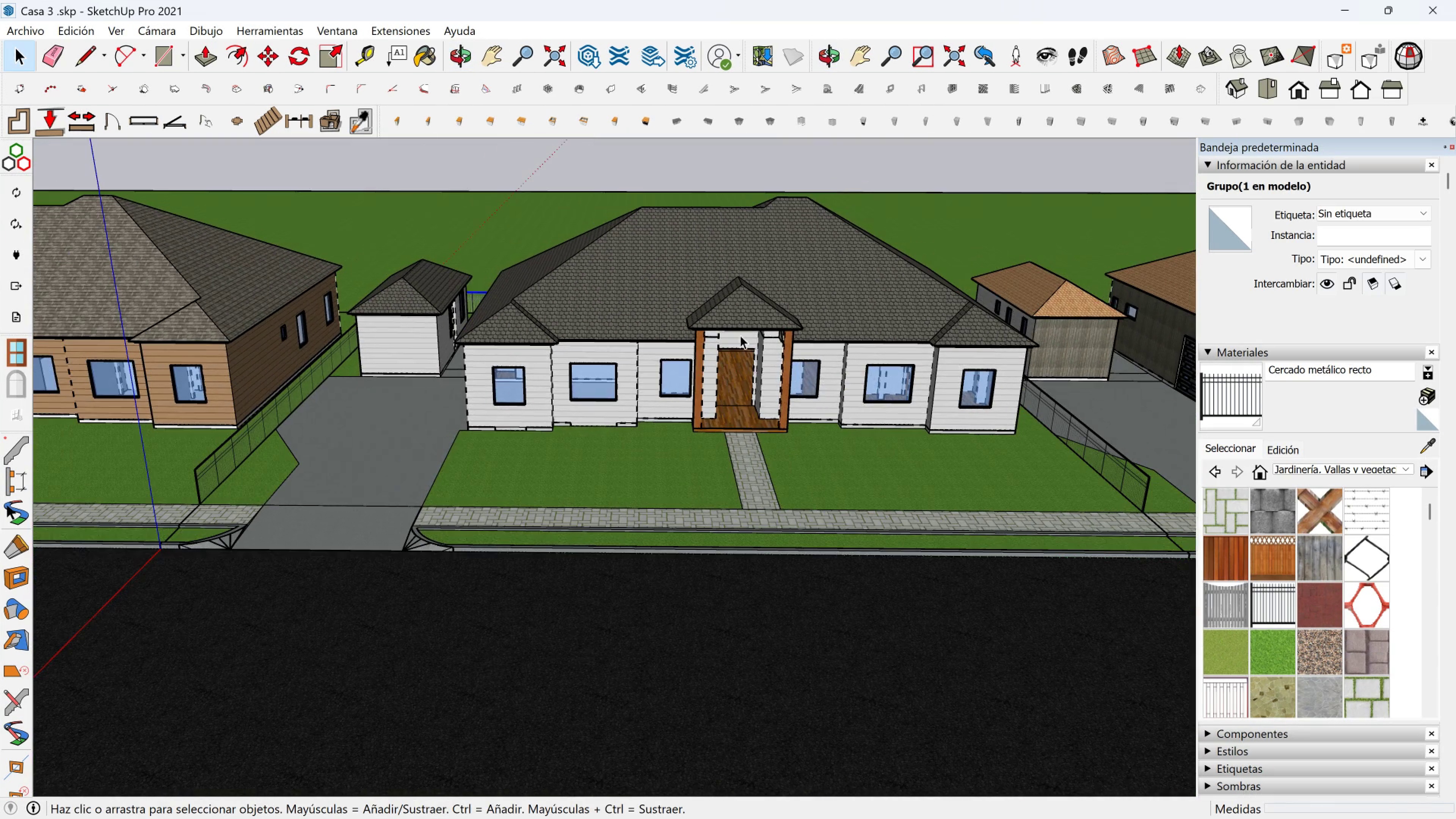 
scroll: coordinate [706, 361], scroll_direction: up, amount: 6.0
 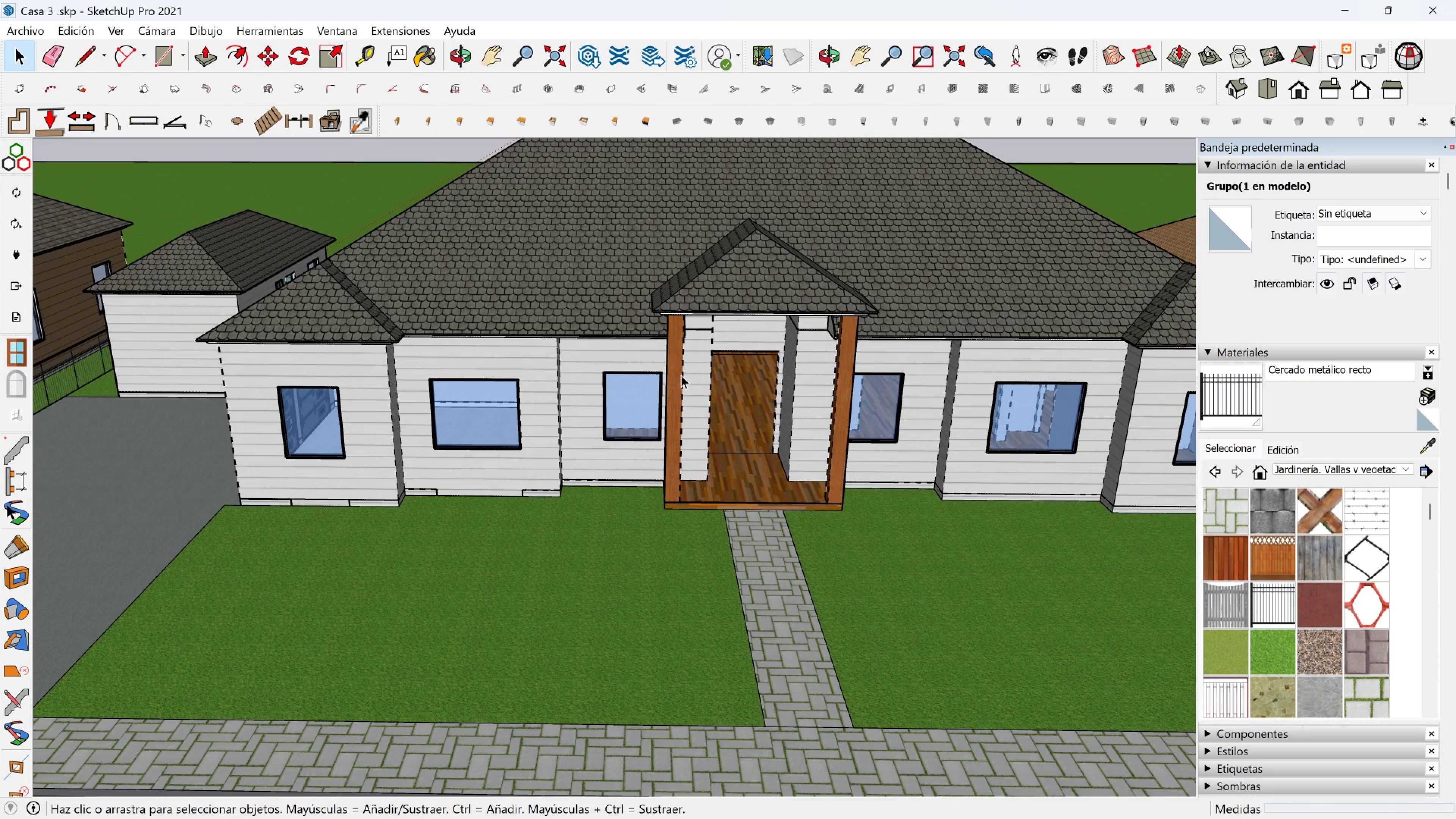 
key(Escape)
 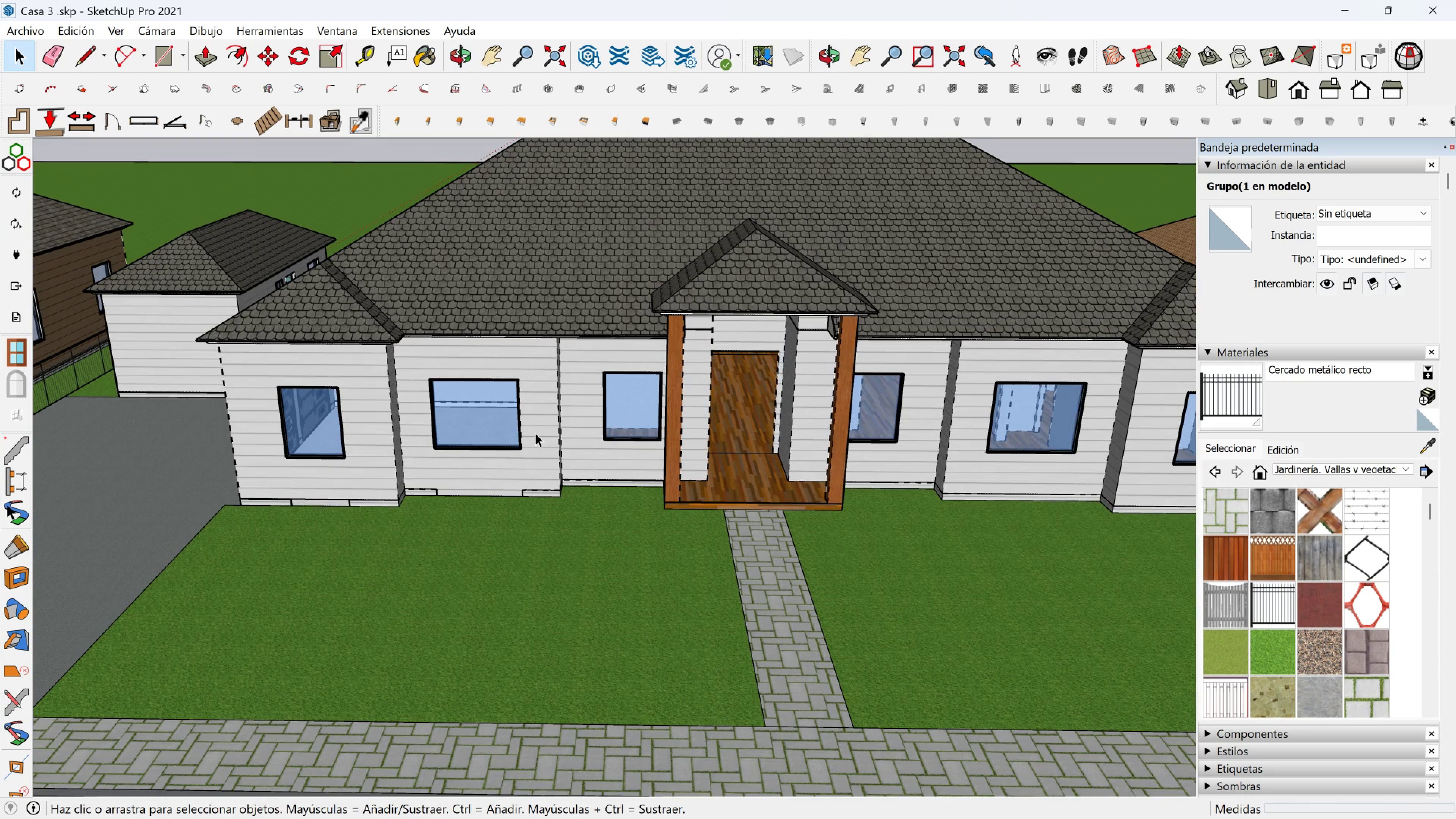 
left_click([535, 433])
 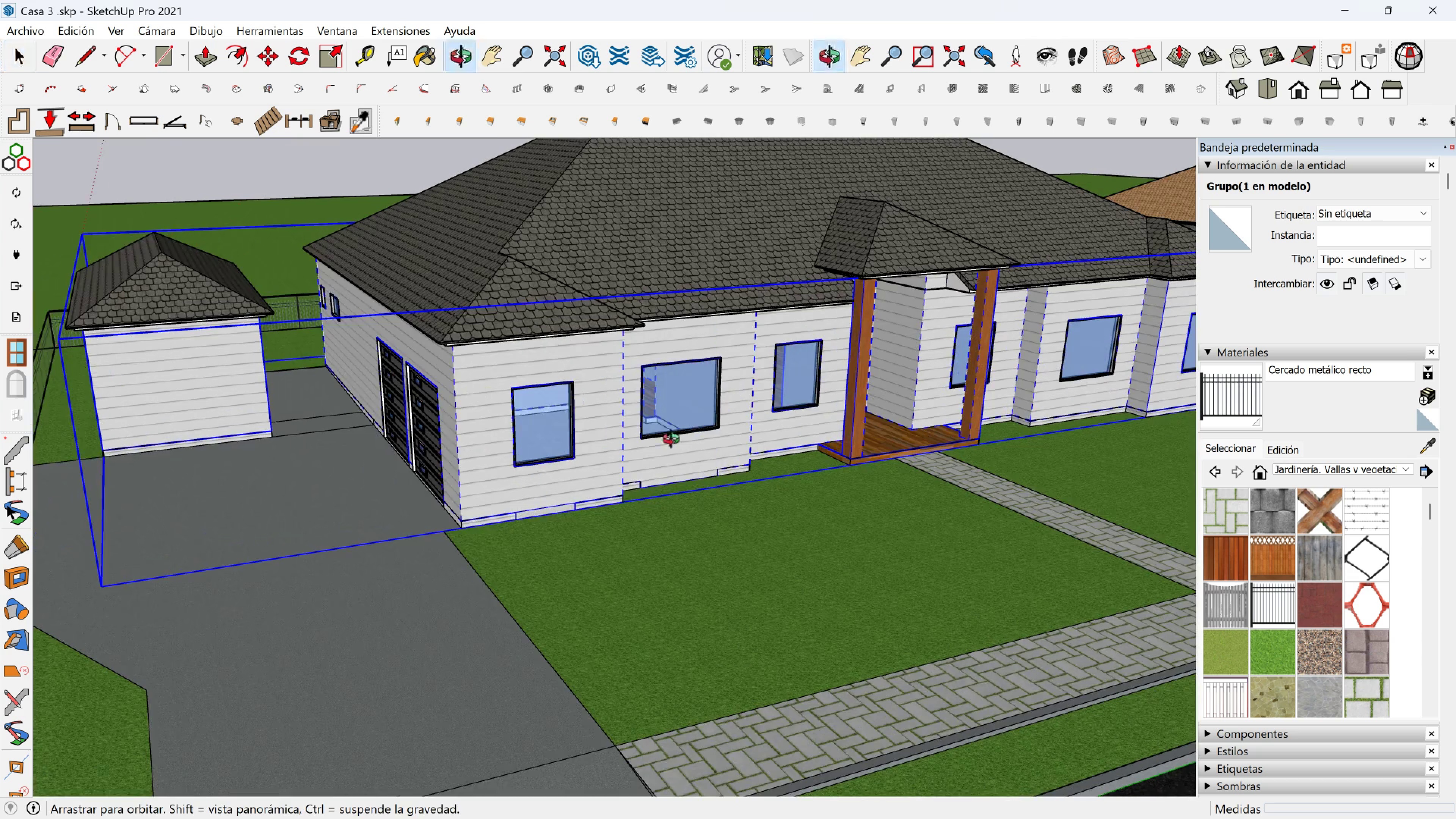 
scroll: coordinate [650, 441], scroll_direction: down, amount: 3.0
 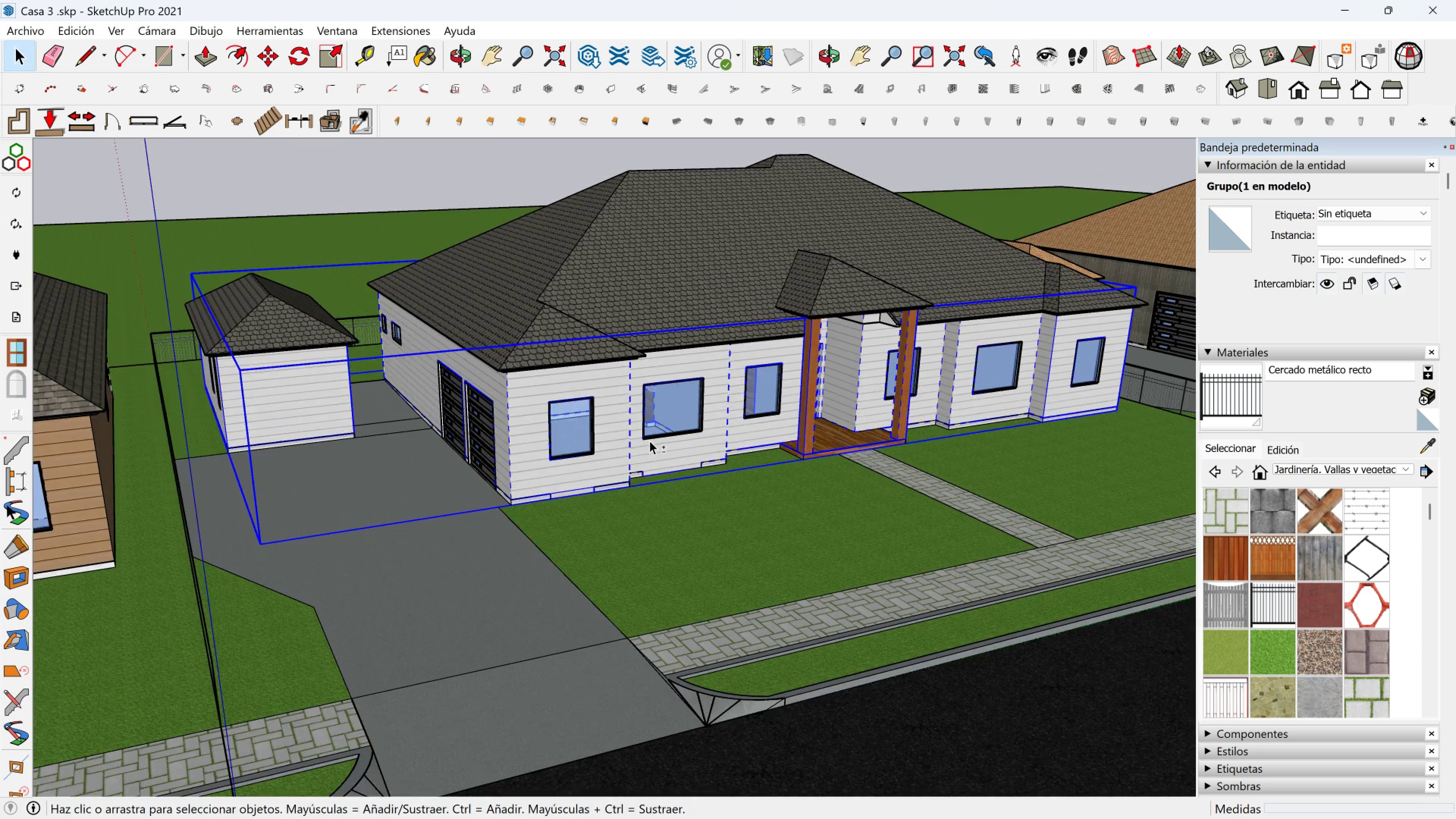 
key(Shift+ShiftLeft)
 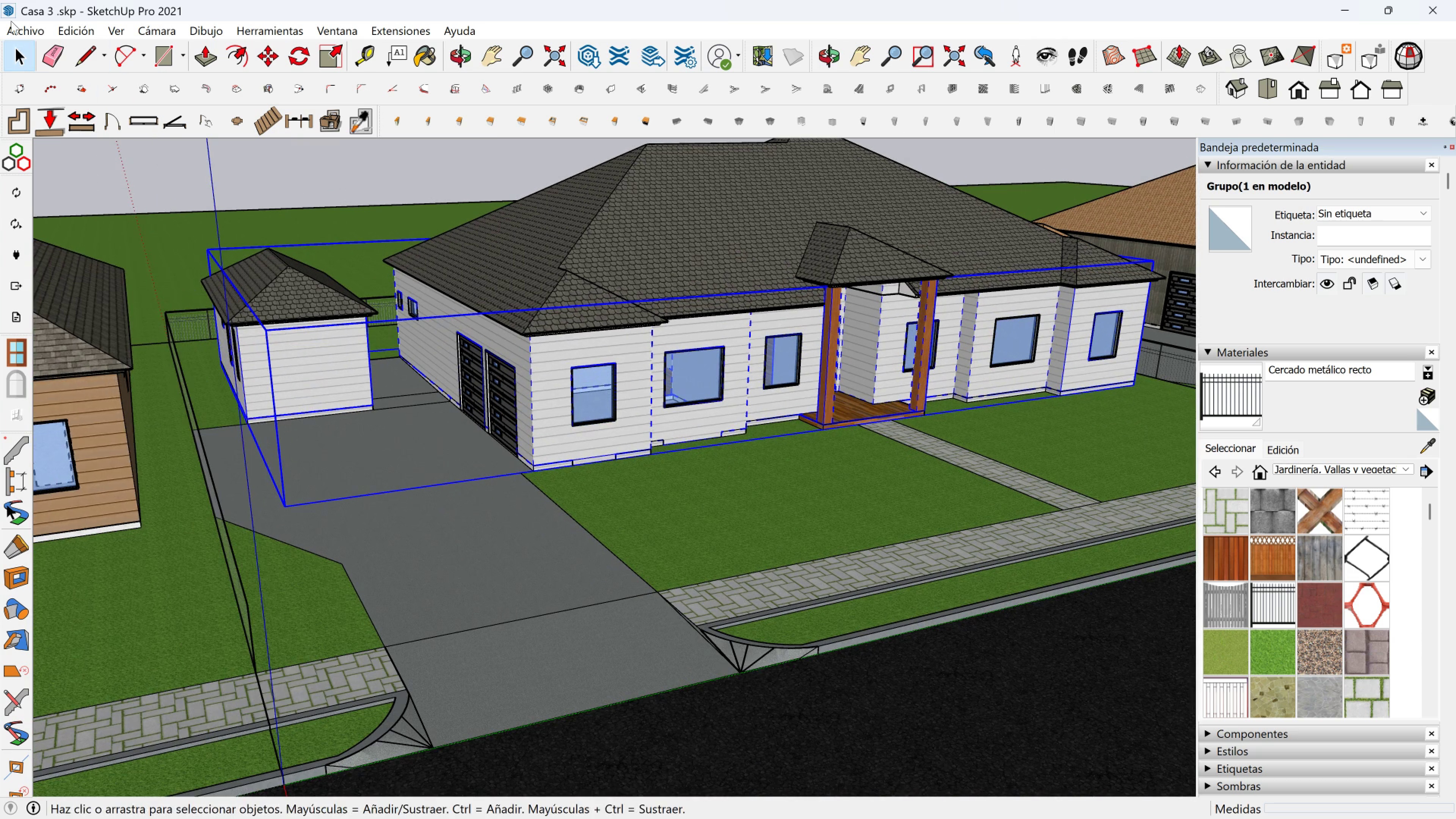 
left_click([20, 28])
 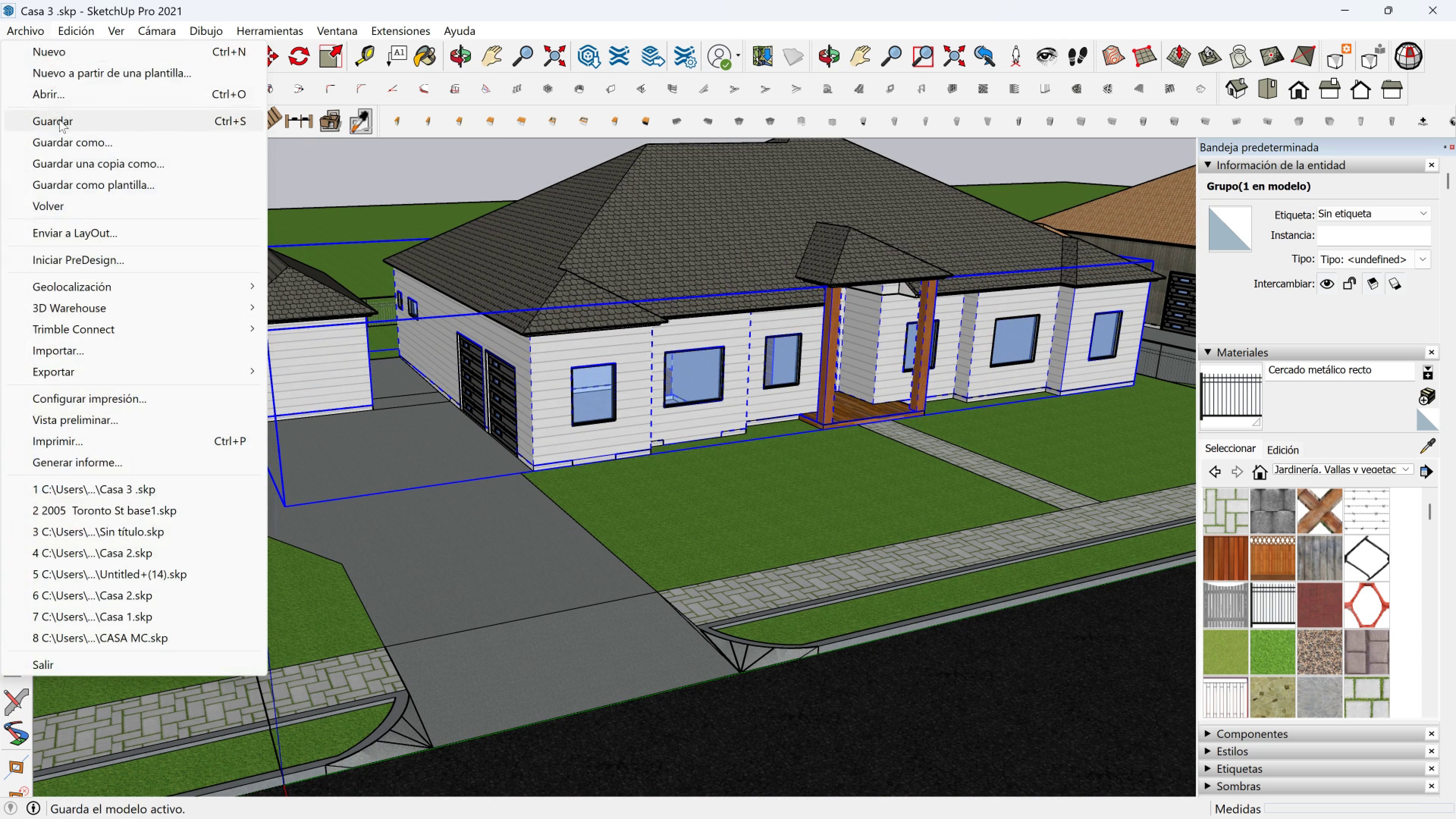 
left_click([59, 119])
 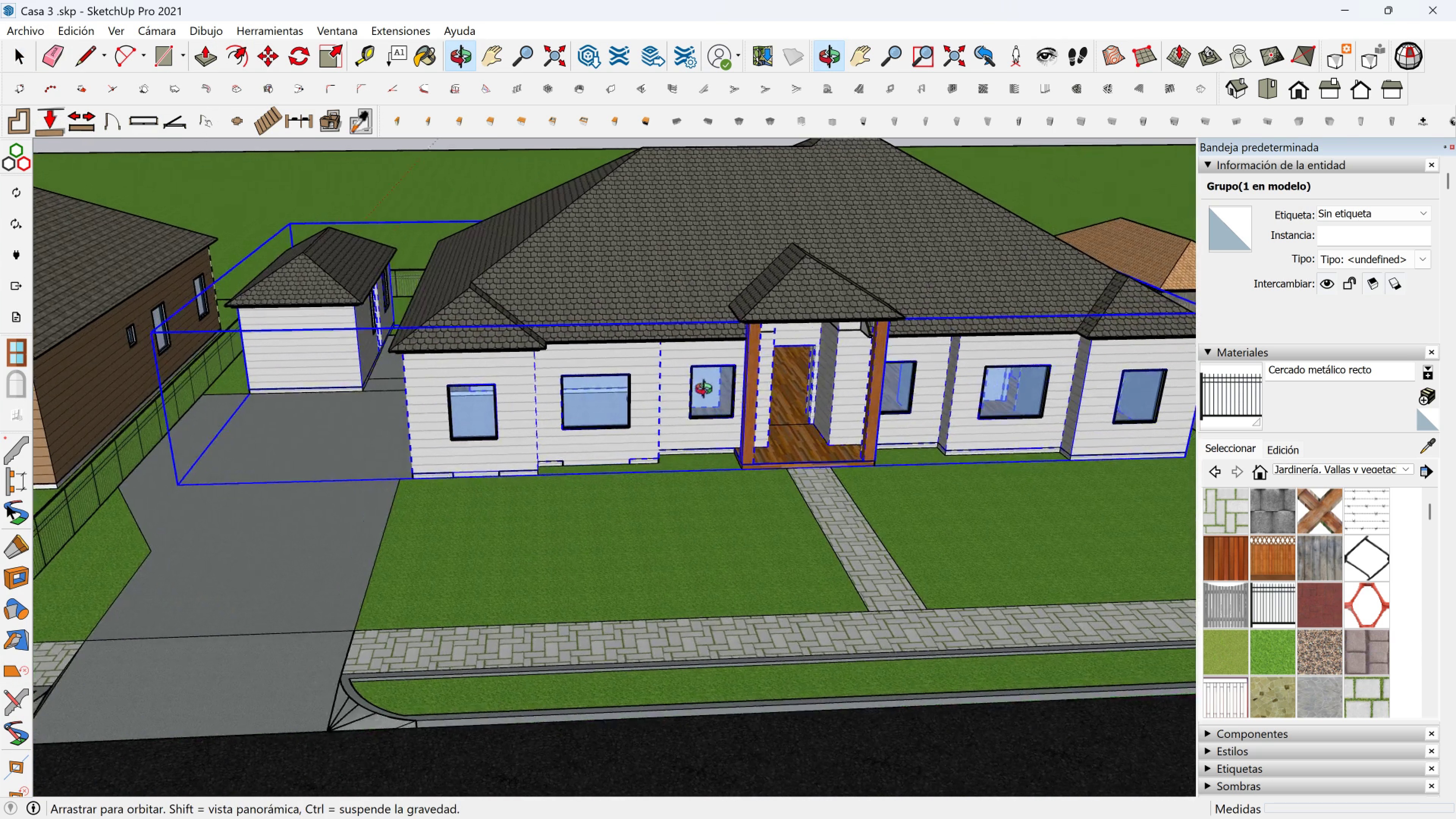 
wait(5.02)
 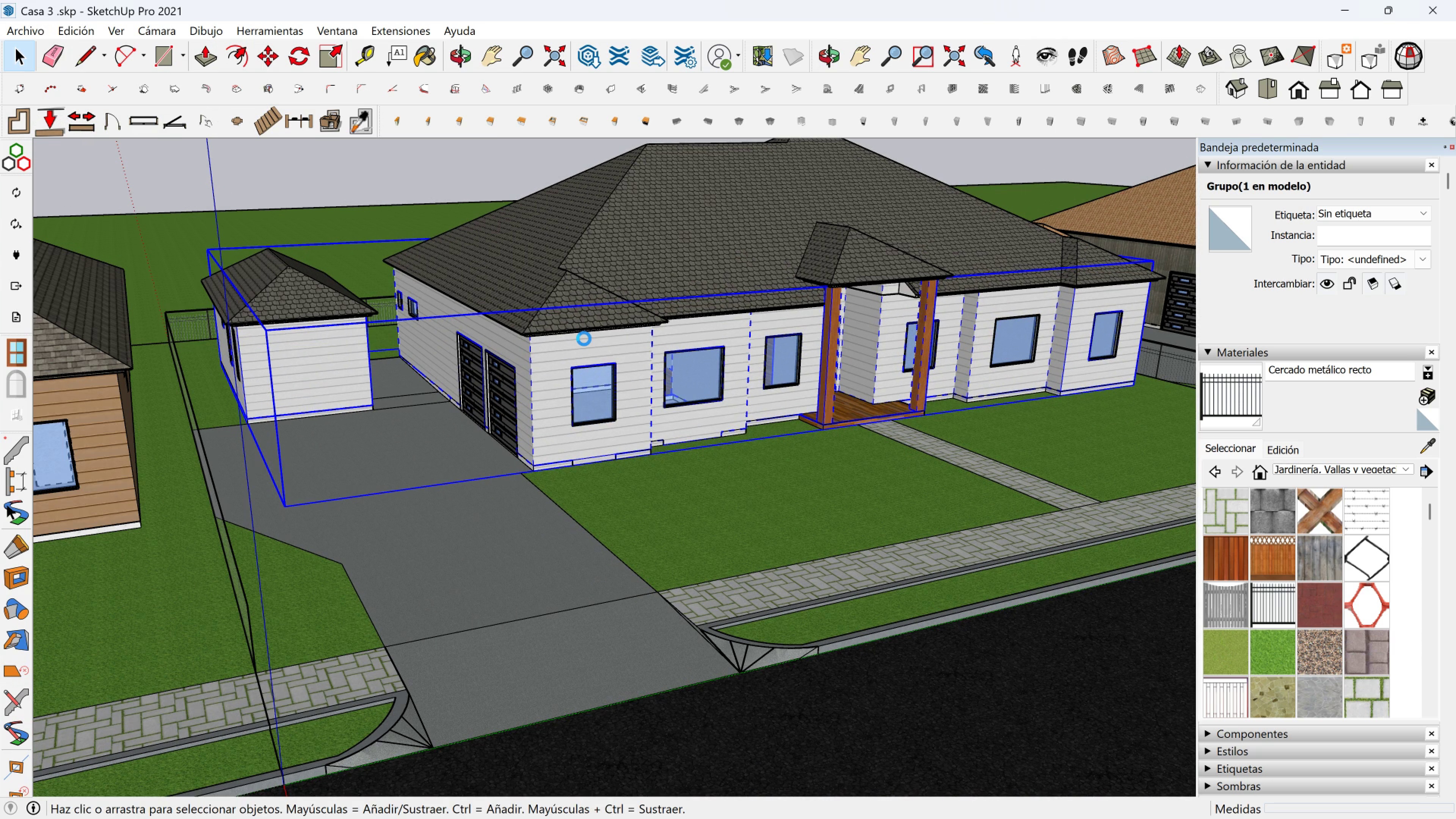 
scroll: coordinate [755, 430], scroll_direction: down, amount: 2.0
 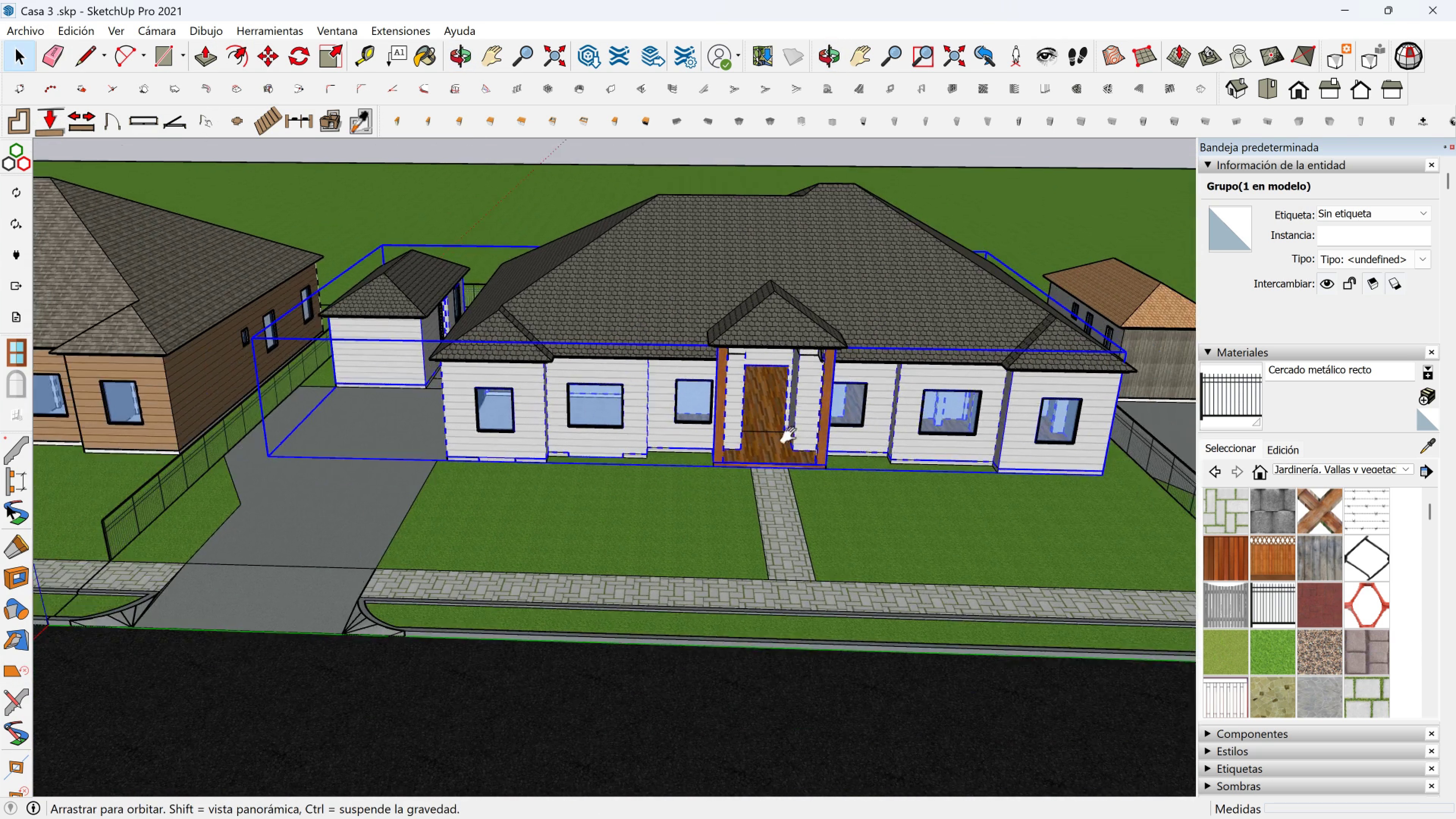 
key(Shift+ShiftLeft)
 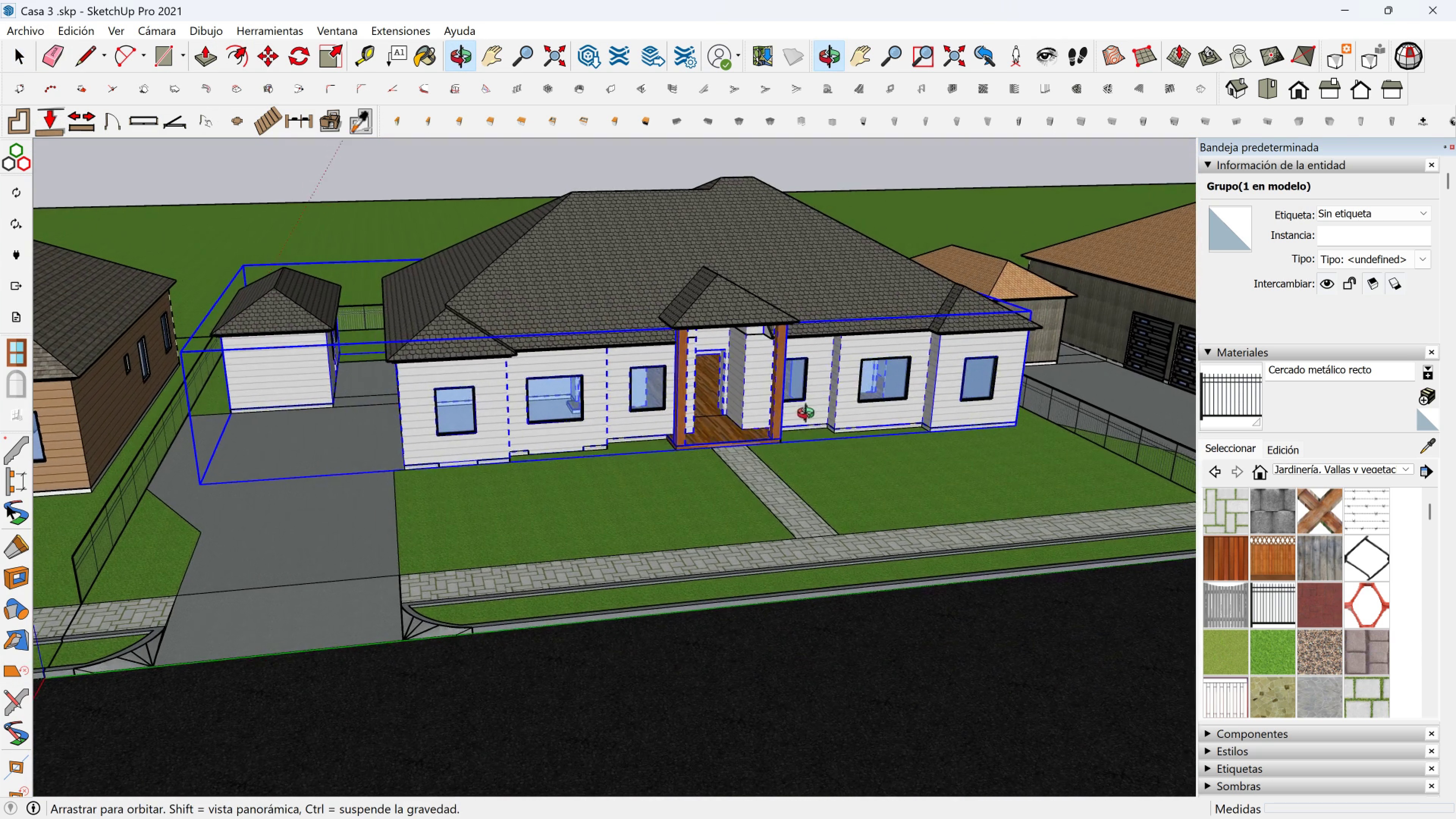 
key(Meta+MetaLeft)
 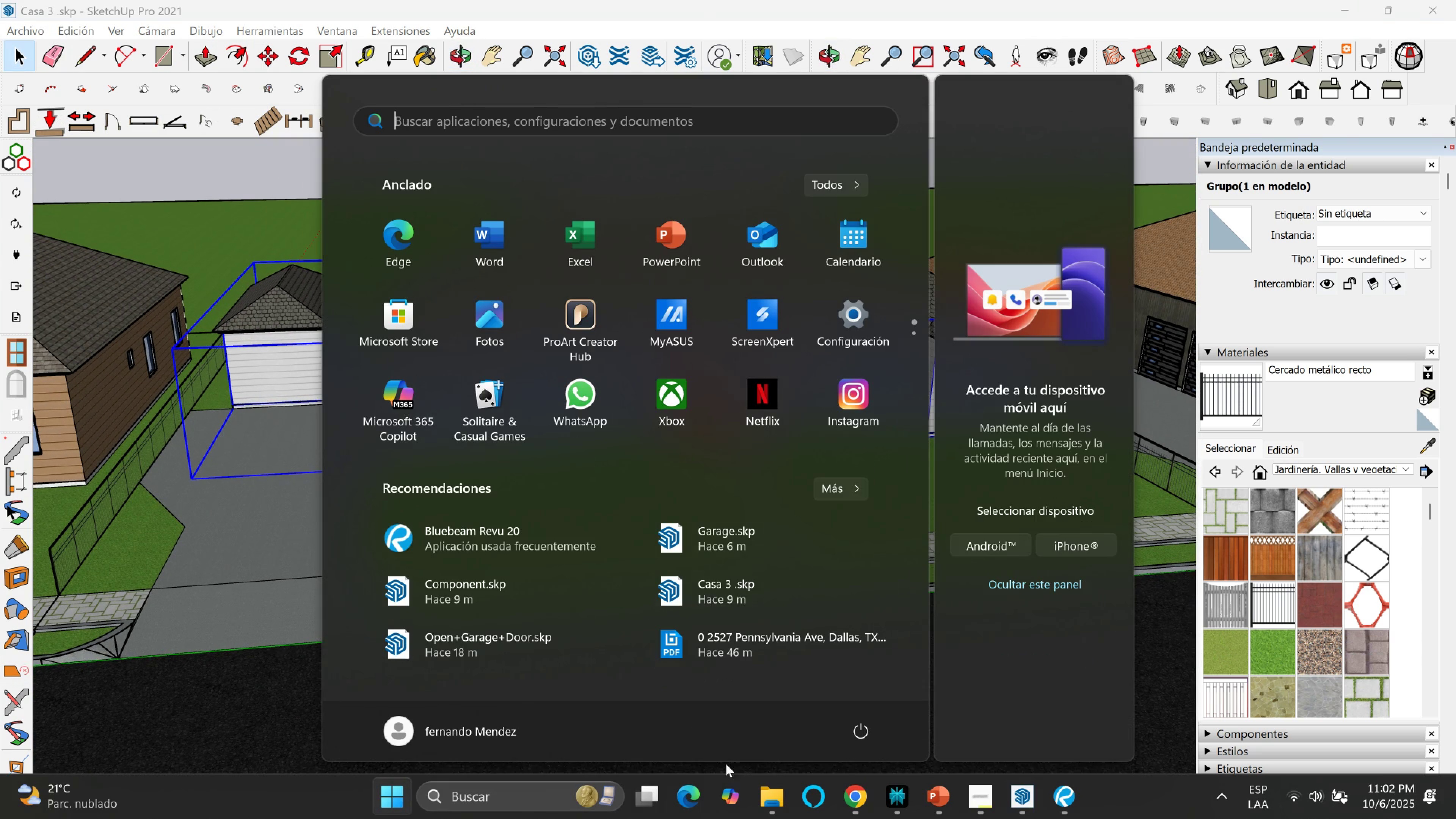 
left_click([764, 795])
 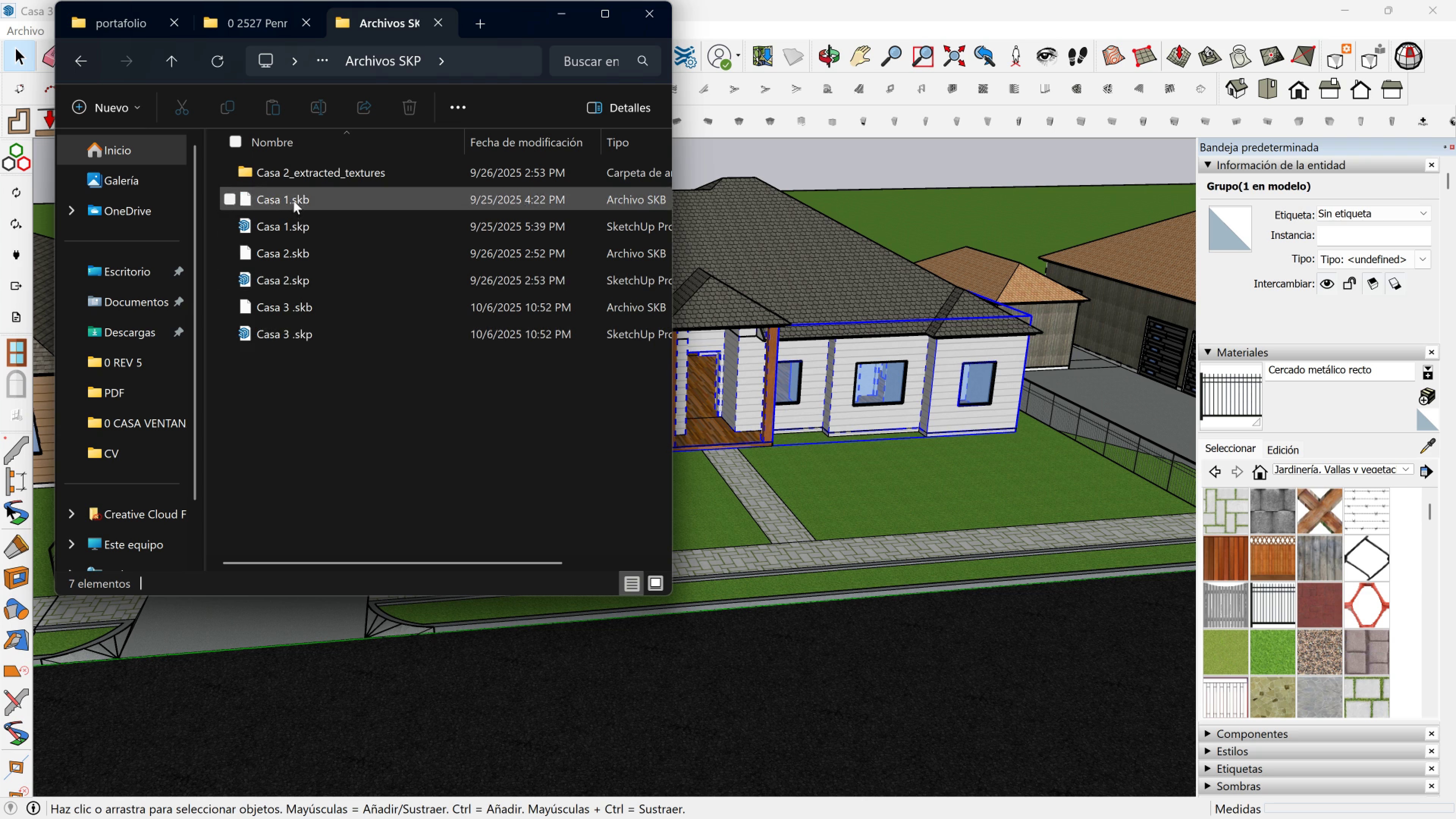 
left_click([173, 61])